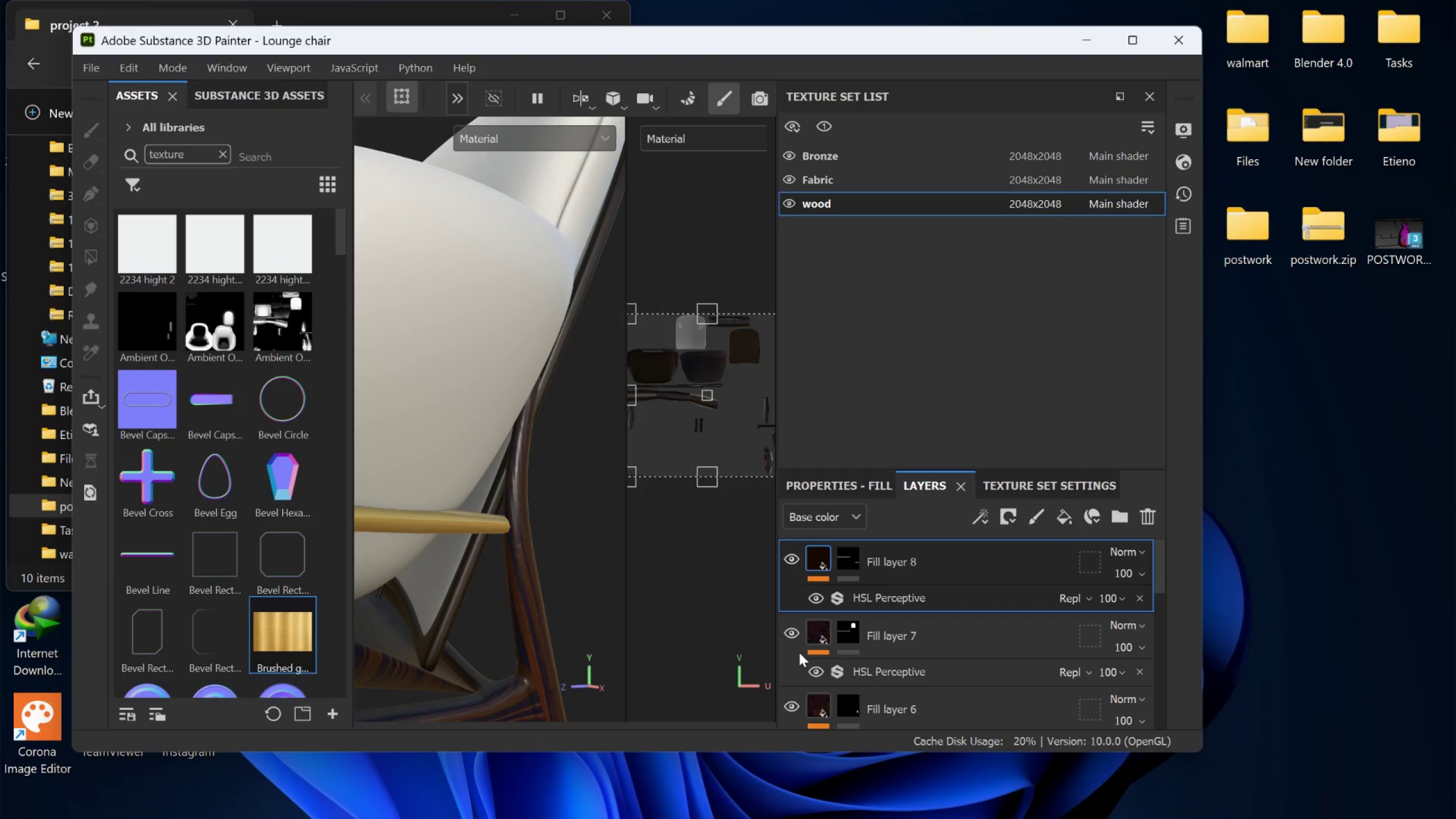 
left_click([792, 635])
 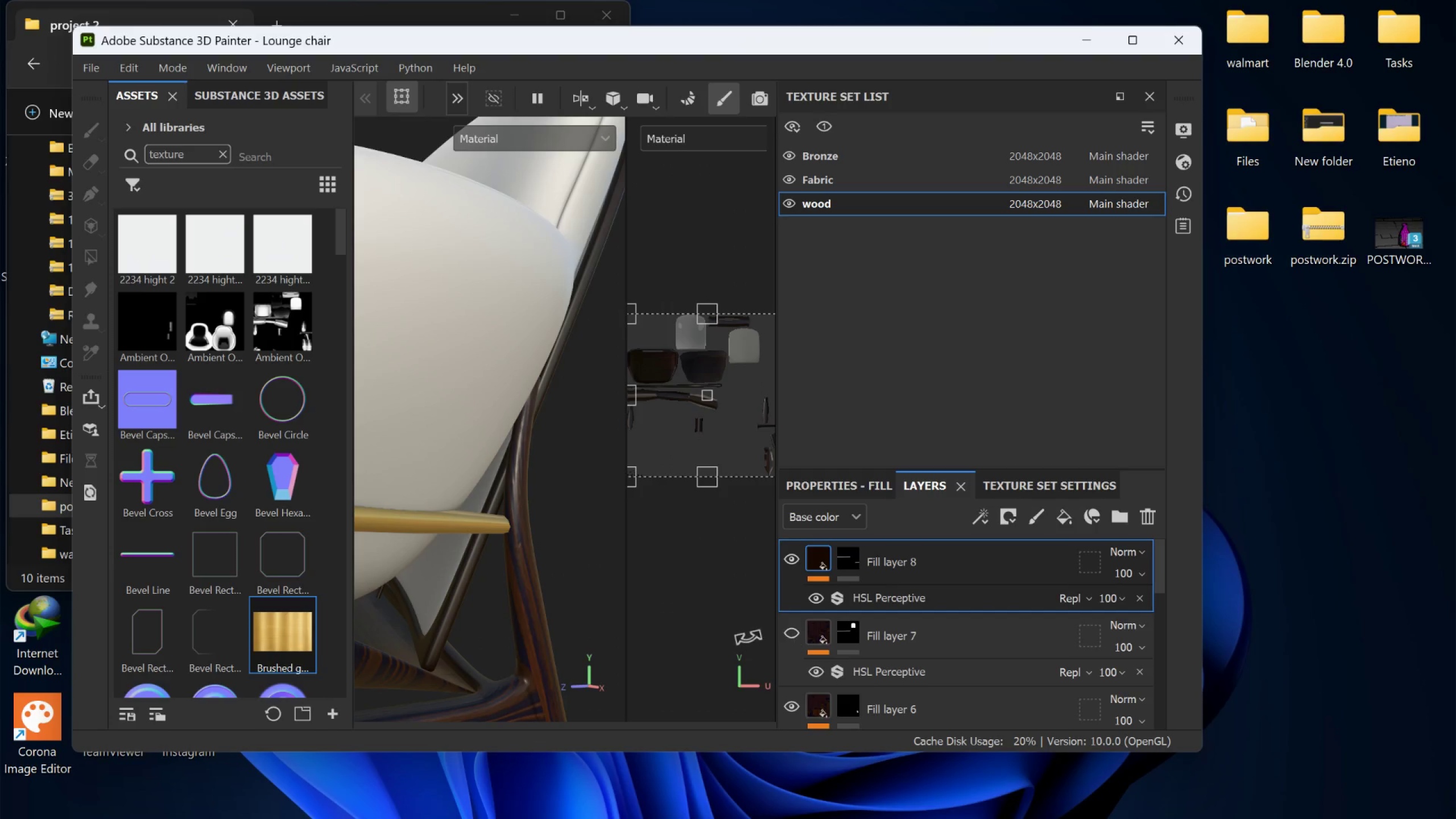 
hold_key(key=AltLeft, duration=0.44)
 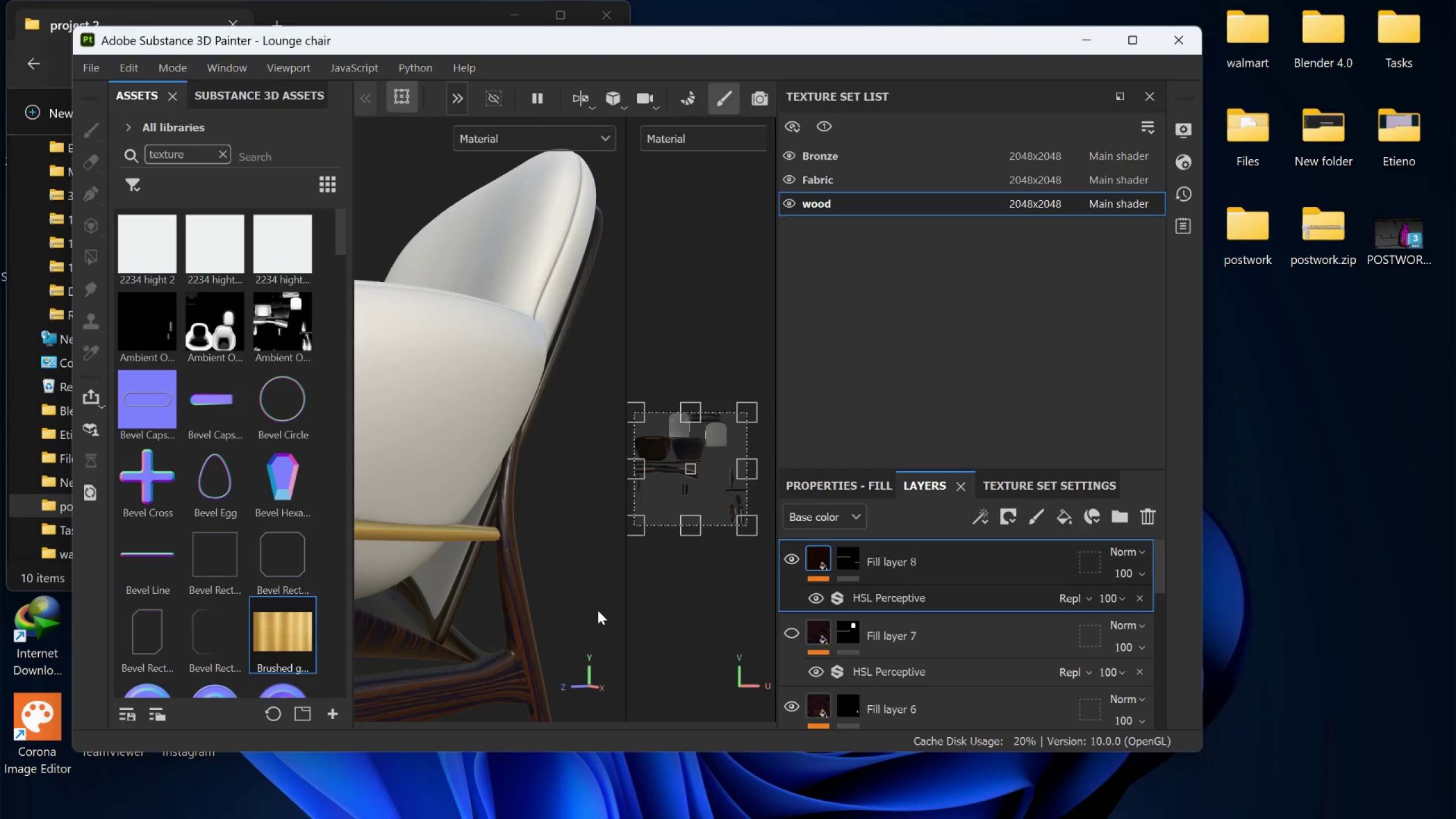 
hold_key(key=AltLeft, duration=0.98)
left_click_drag(start_coordinate=[594, 610], to_coordinate=[609, 603])
 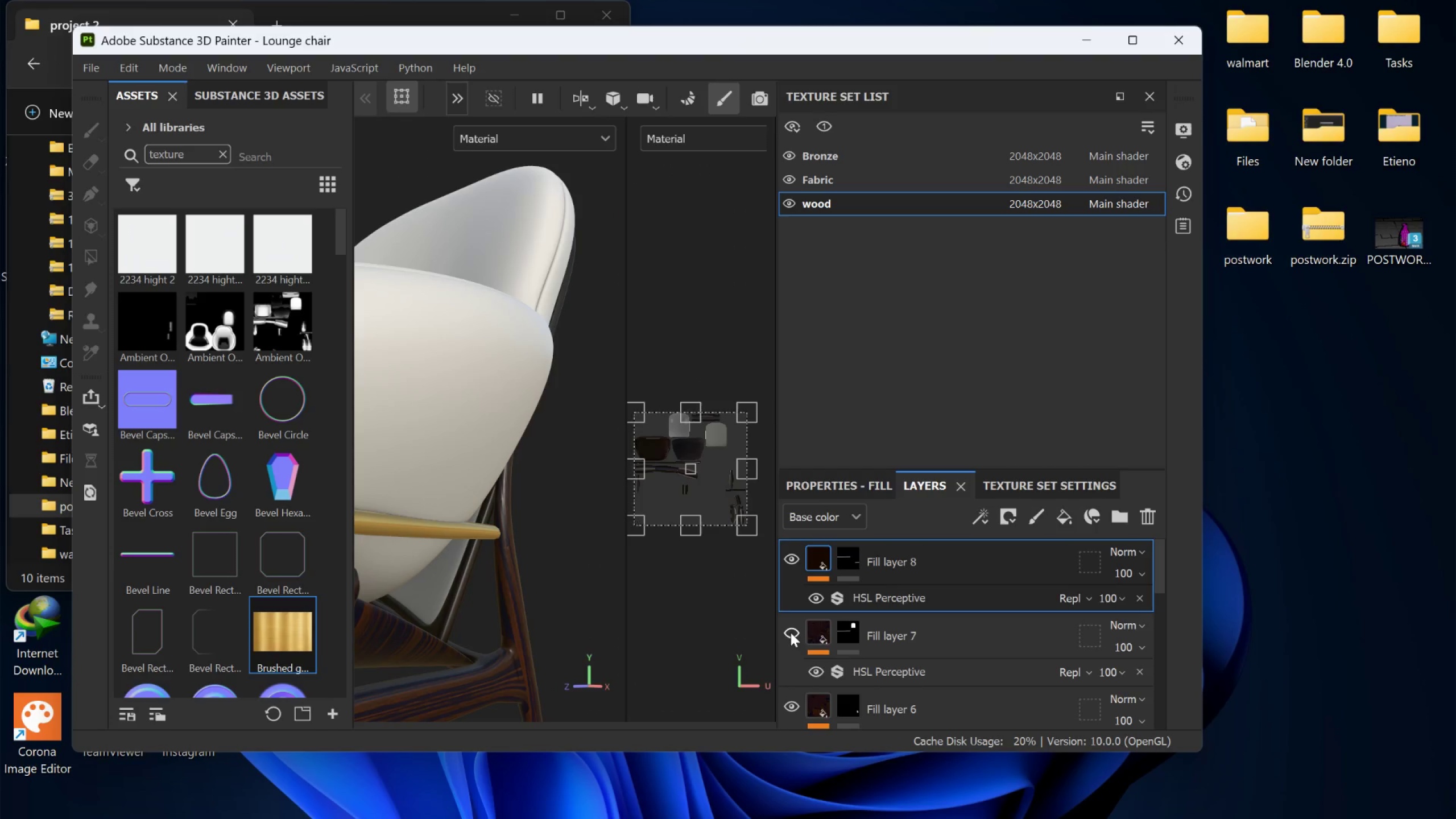 
scroll: coordinate [598, 611], scroll_direction: down, amount: 7.0
 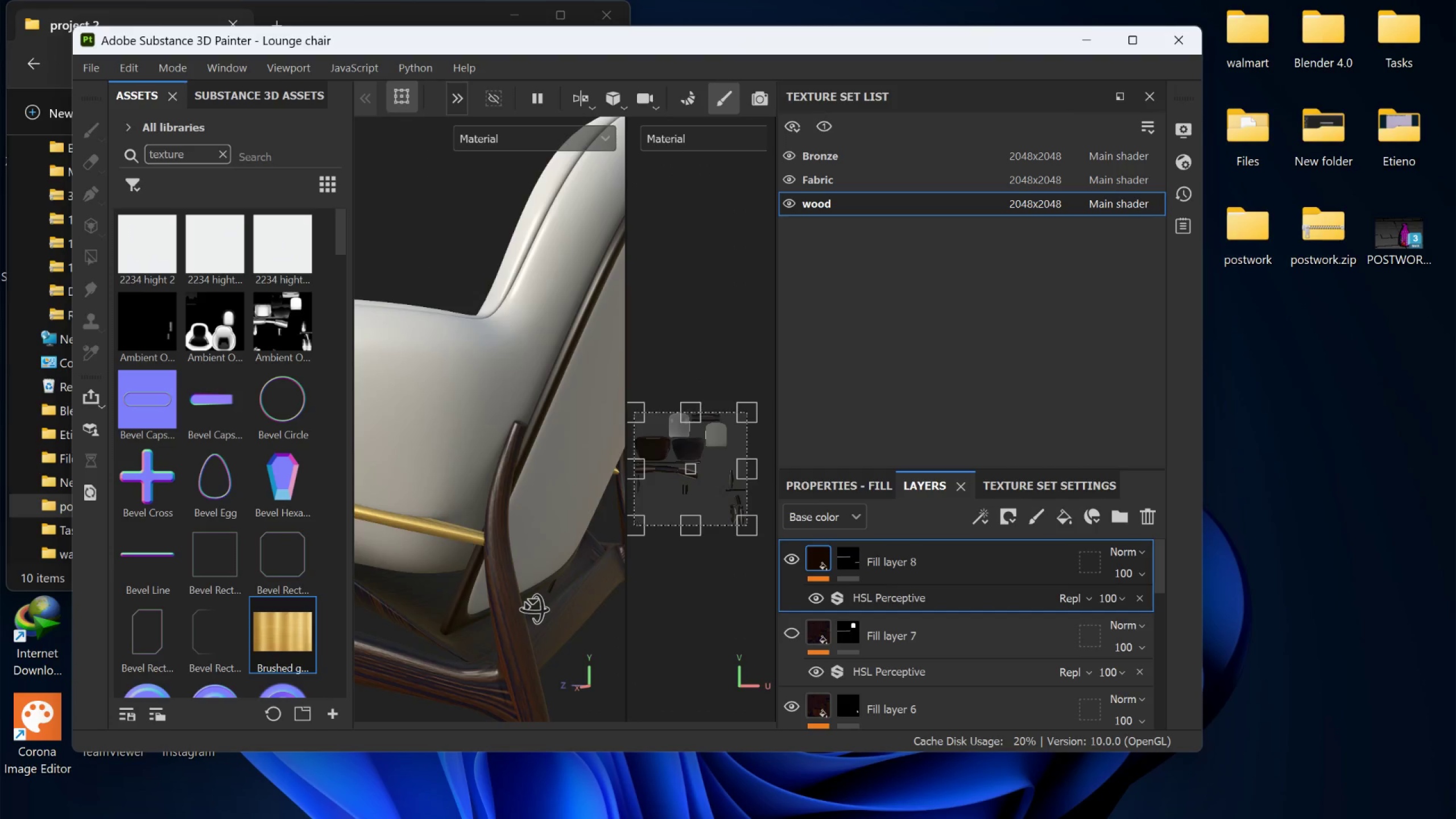 
left_click([791, 632])
 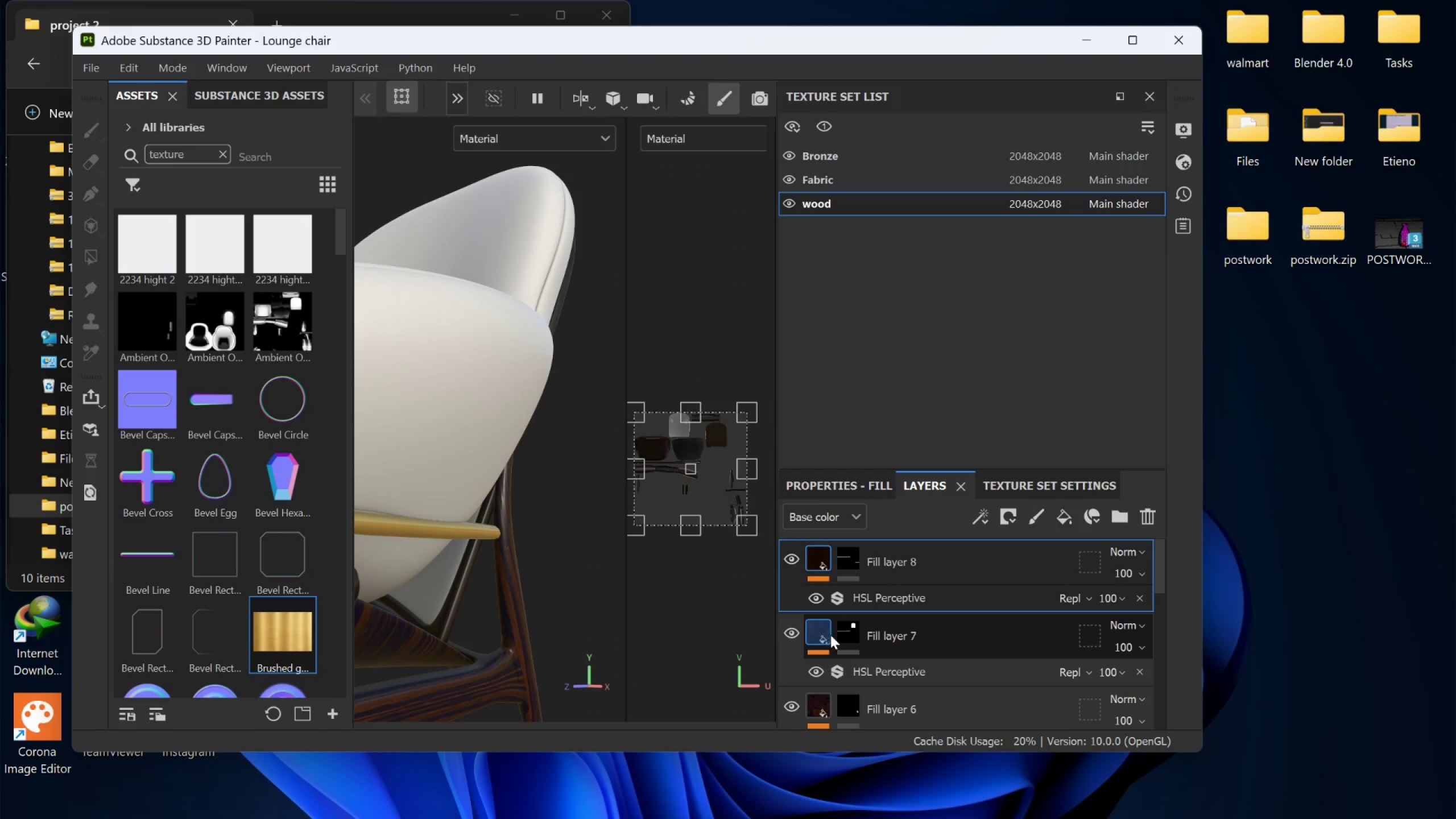 
left_click([846, 632])
 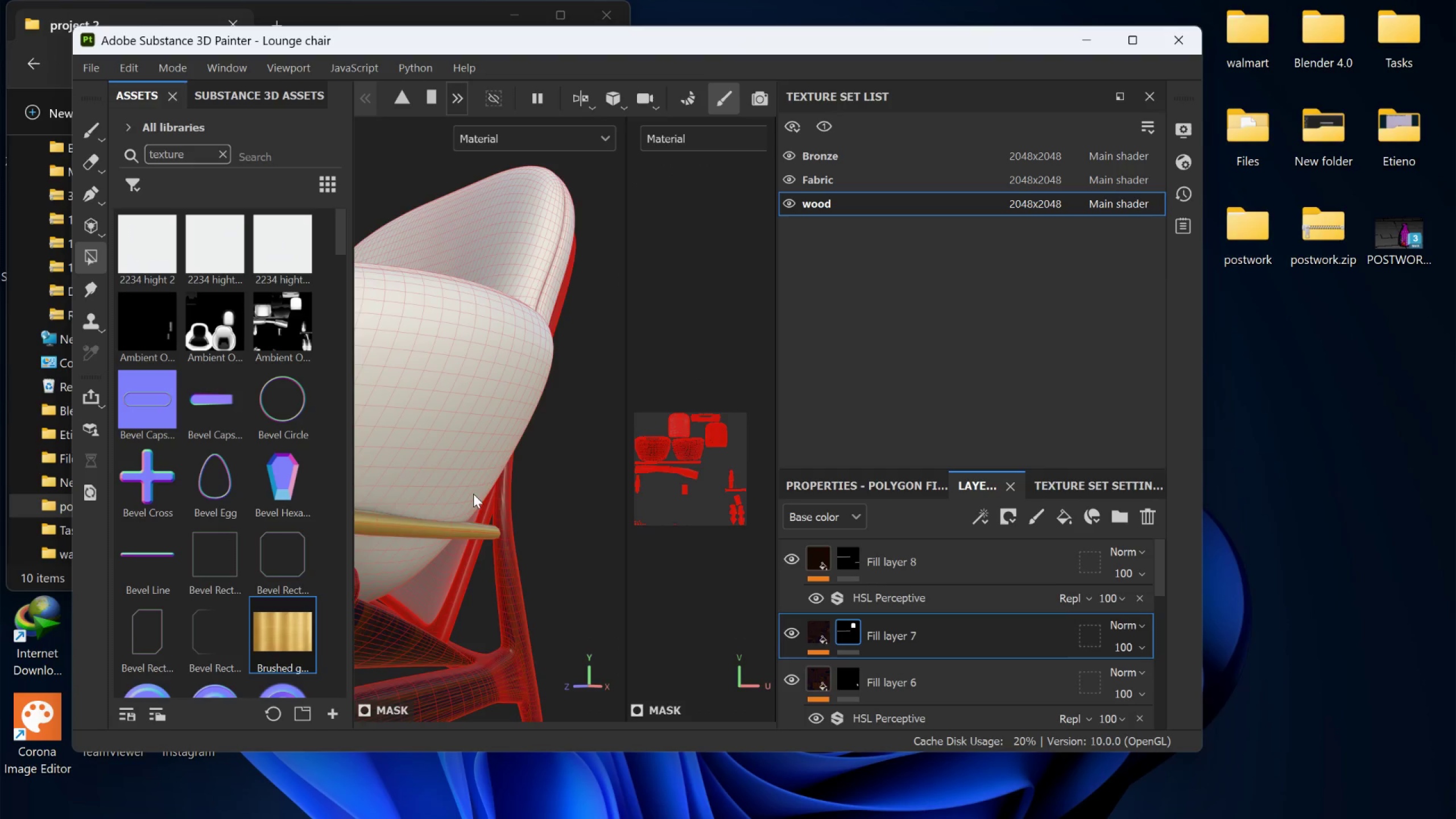 
left_click([440, 575])
 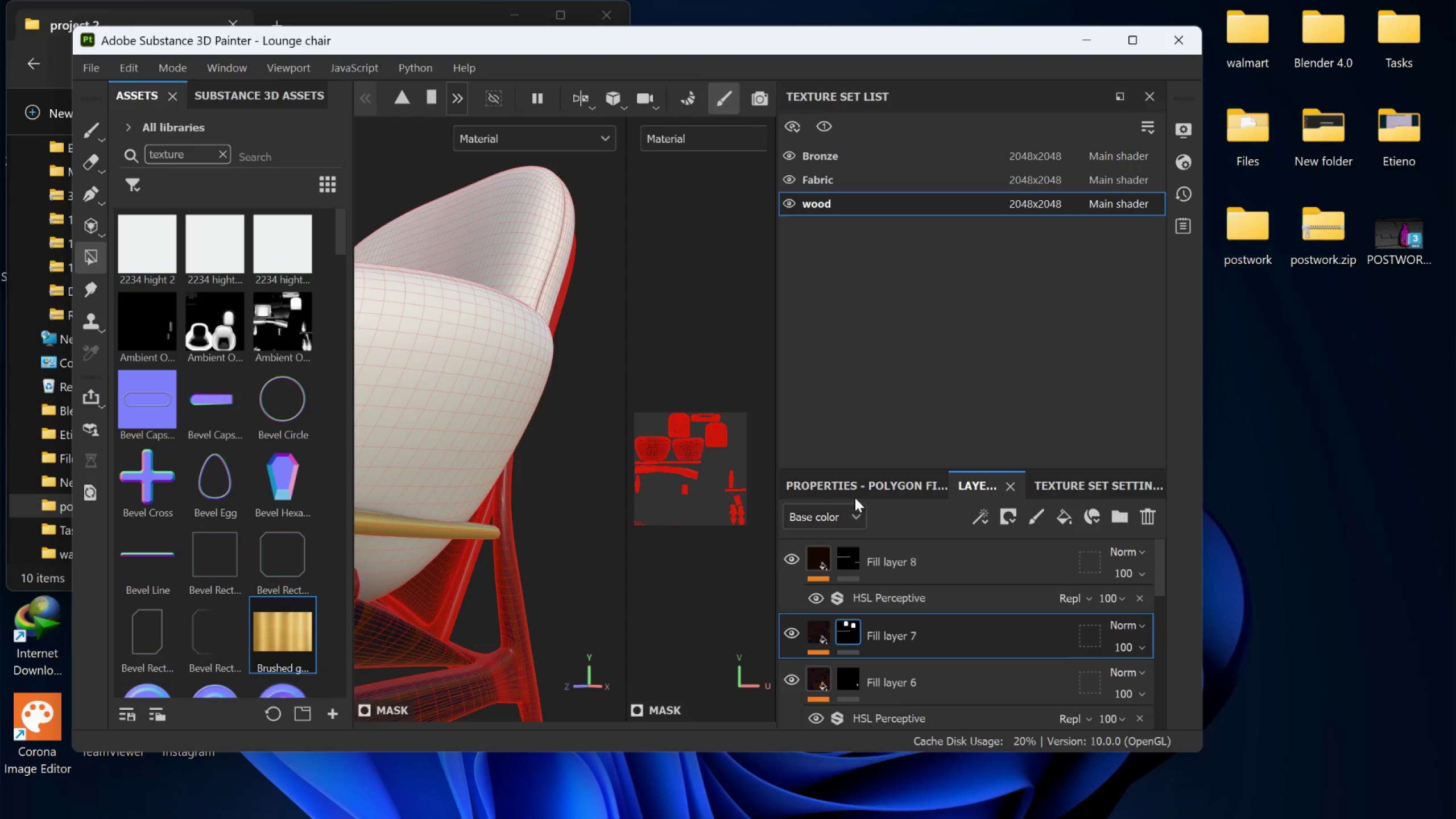 
left_click([855, 491])
 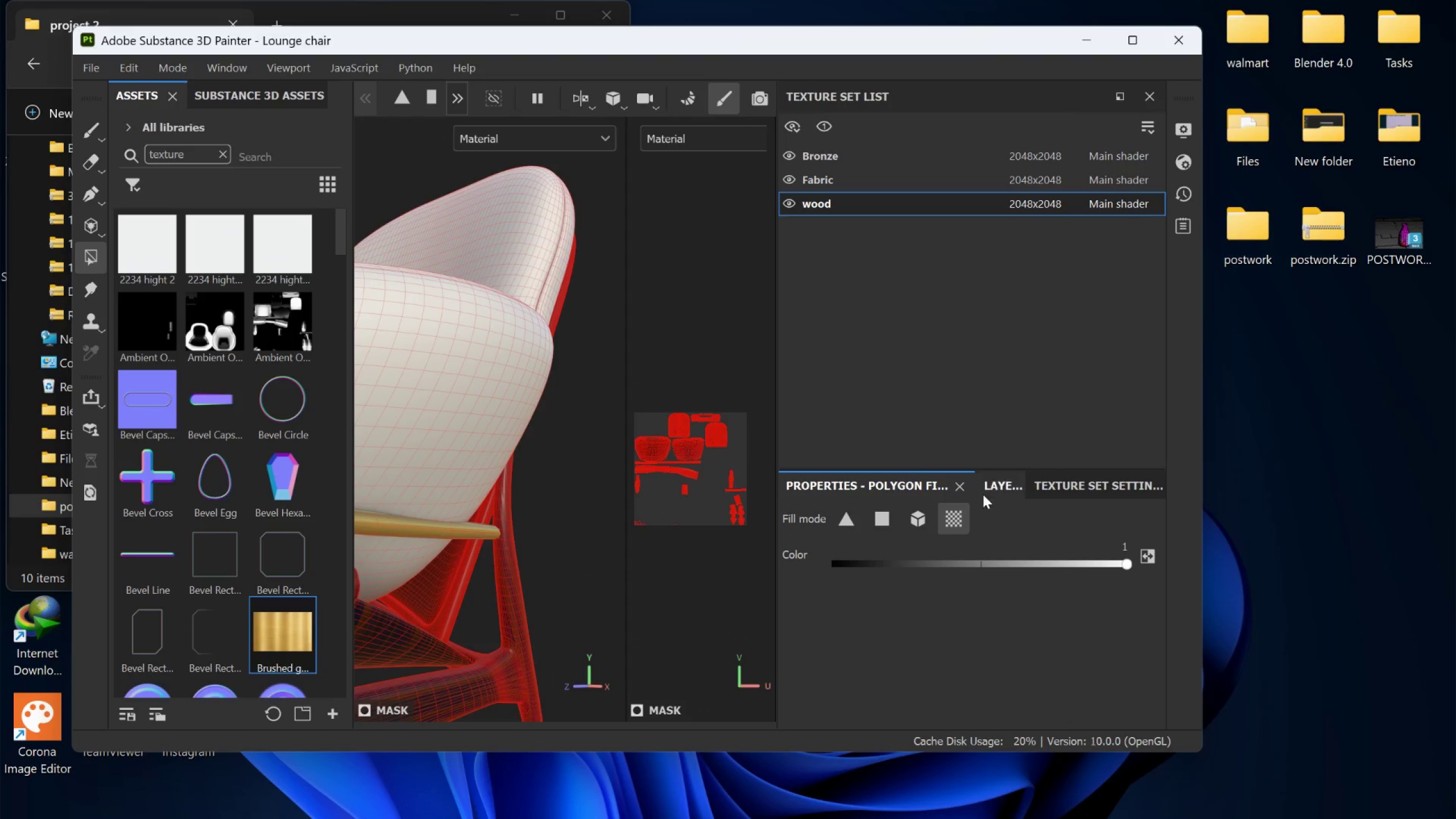 
left_click([988, 490])
 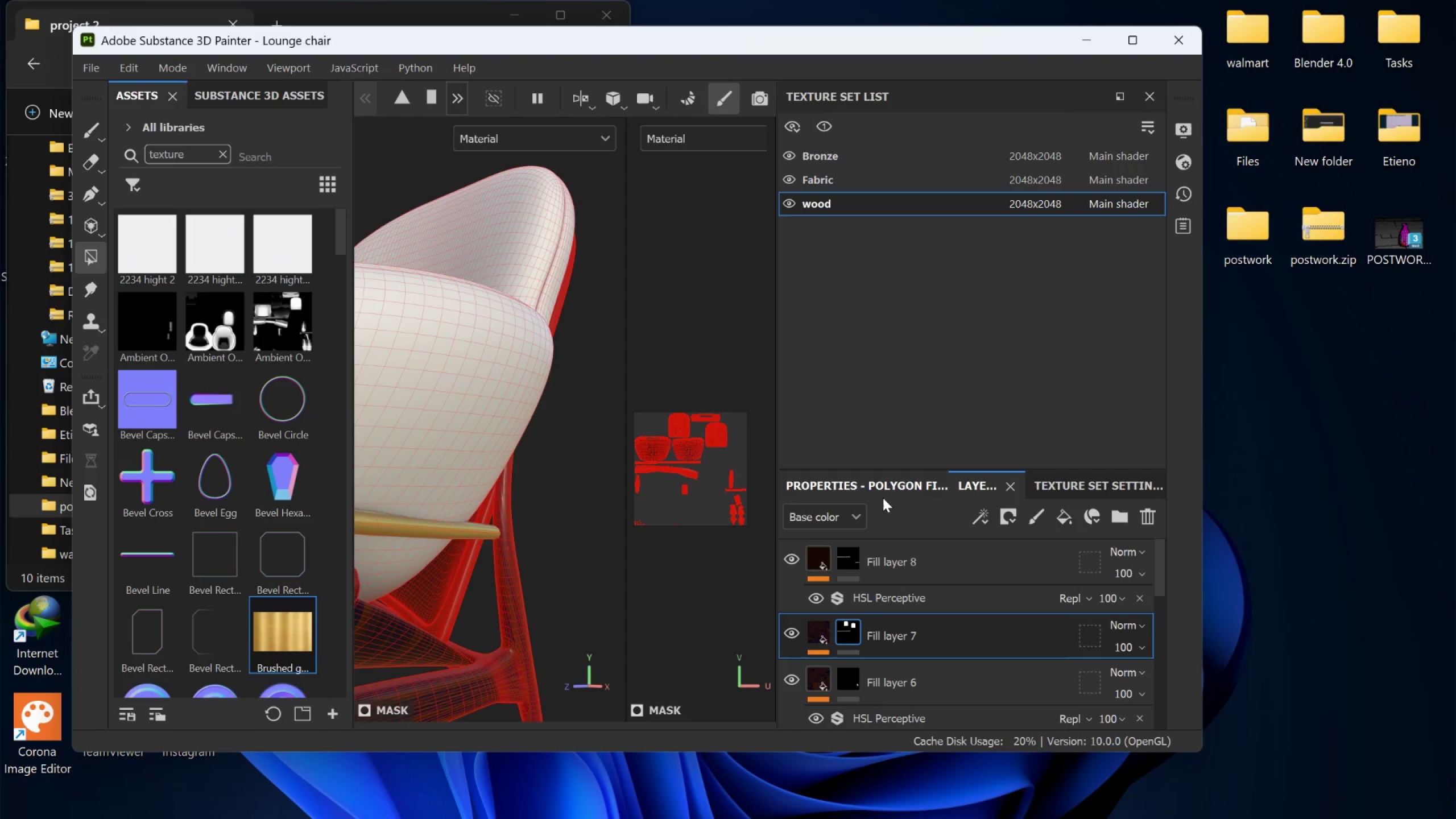 
left_click([882, 491])
 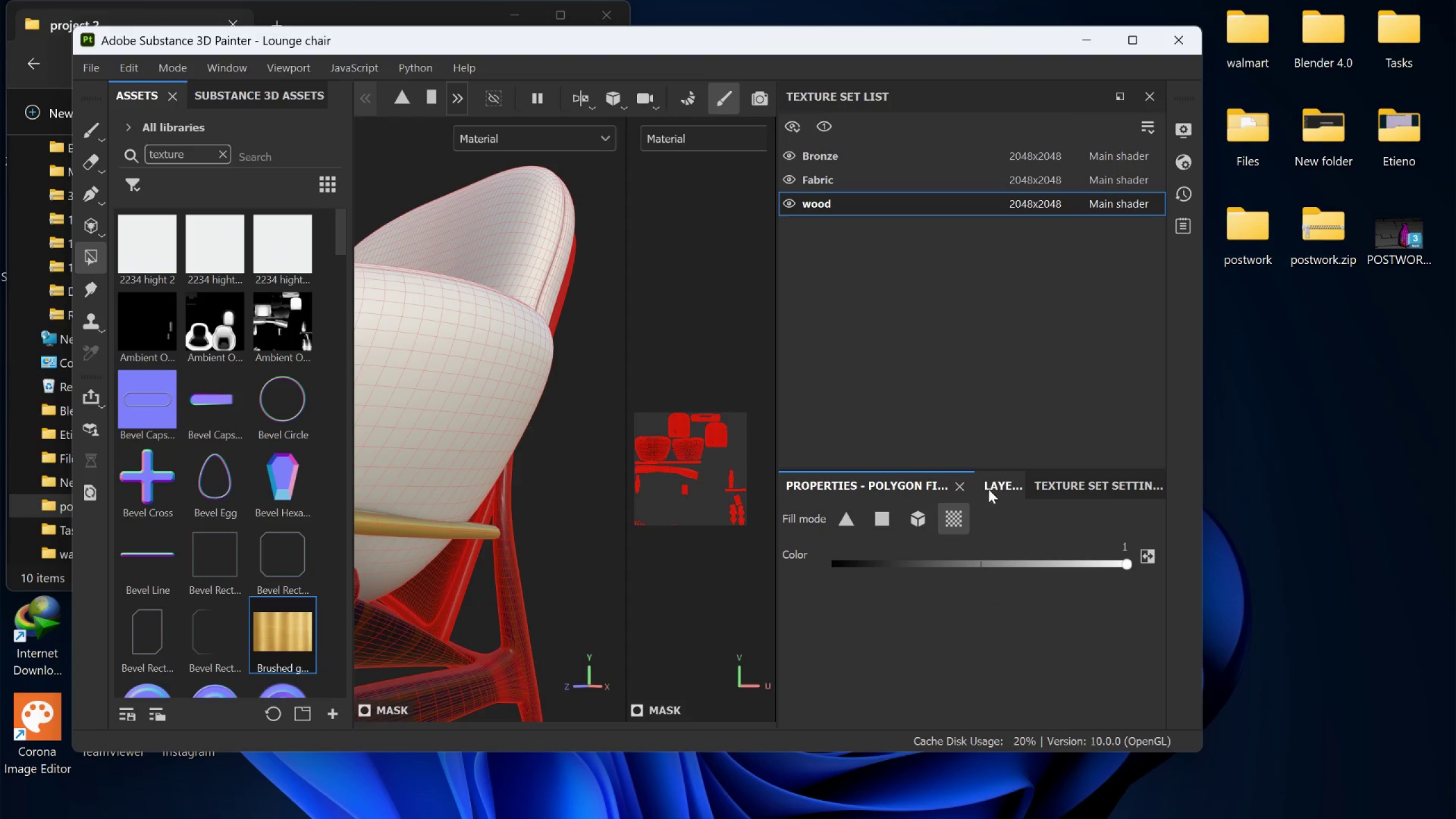 
left_click([1003, 479])
 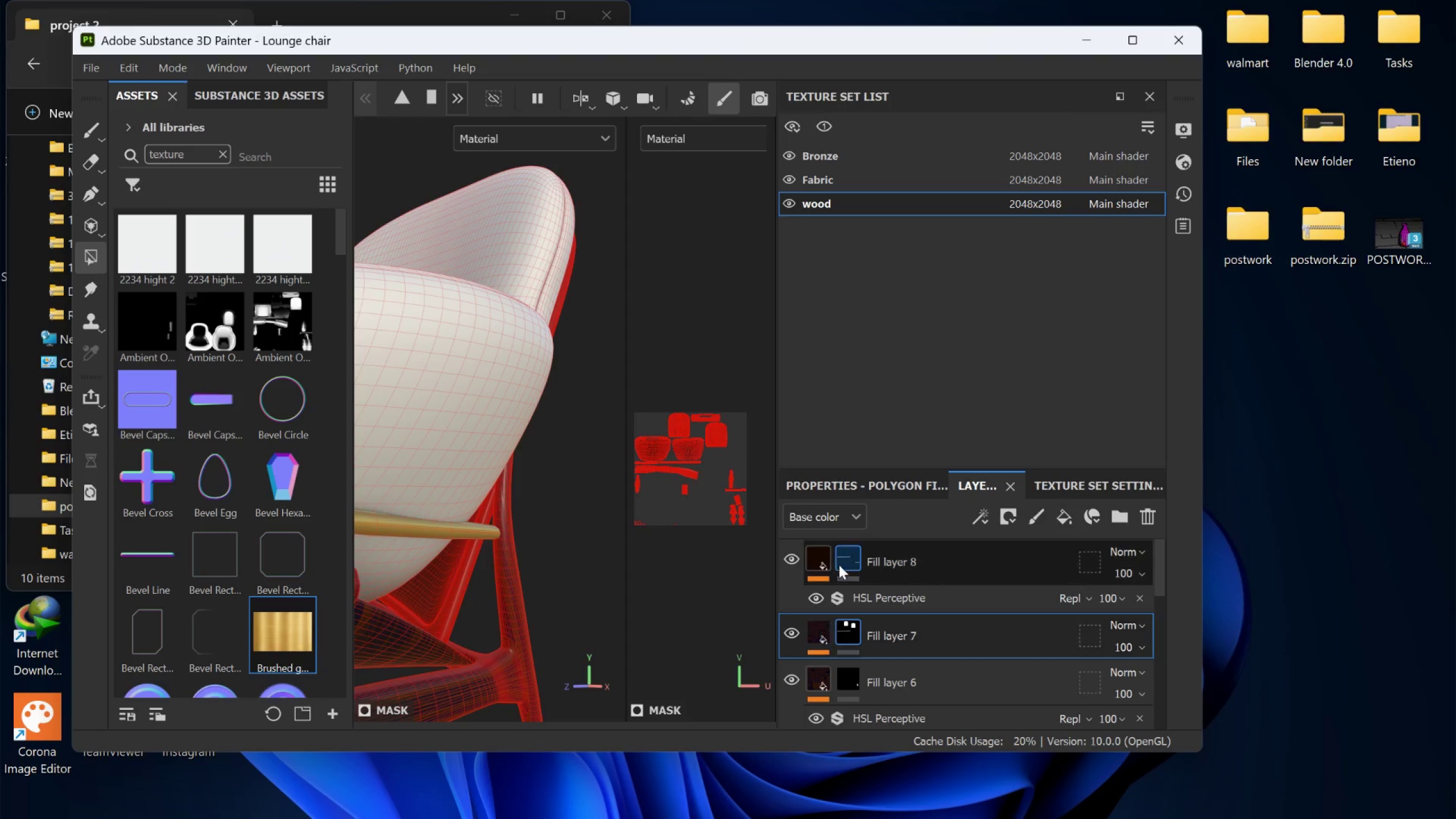 
left_click([821, 558])
 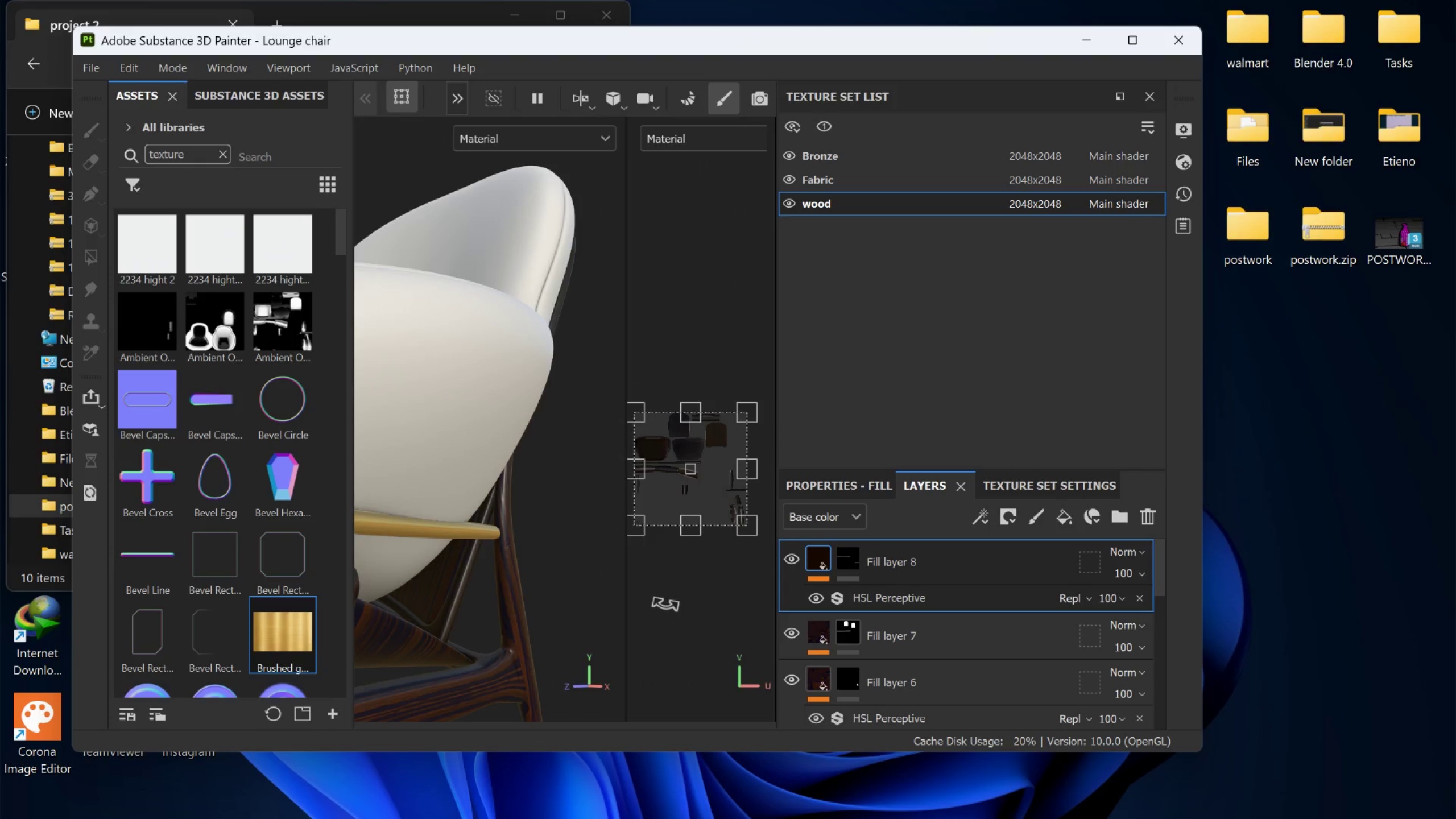 
hold_key(key=AltLeft, duration=1.5)
left_click_drag(start_coordinate=[499, 591], to_coordinate=[548, 643])
 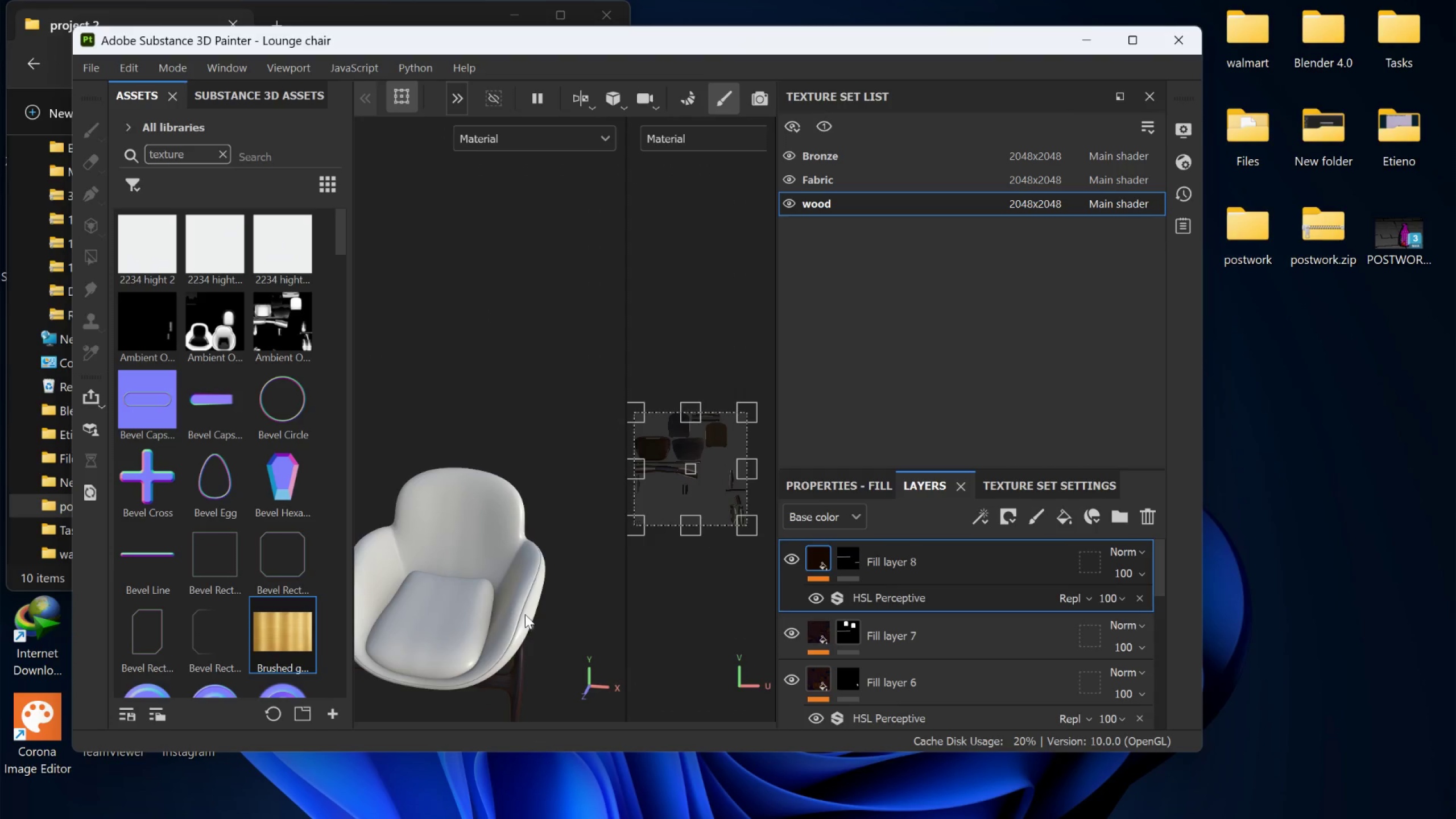 
scroll: coordinate [517, 582], scroll_direction: down, amount: 12.0
 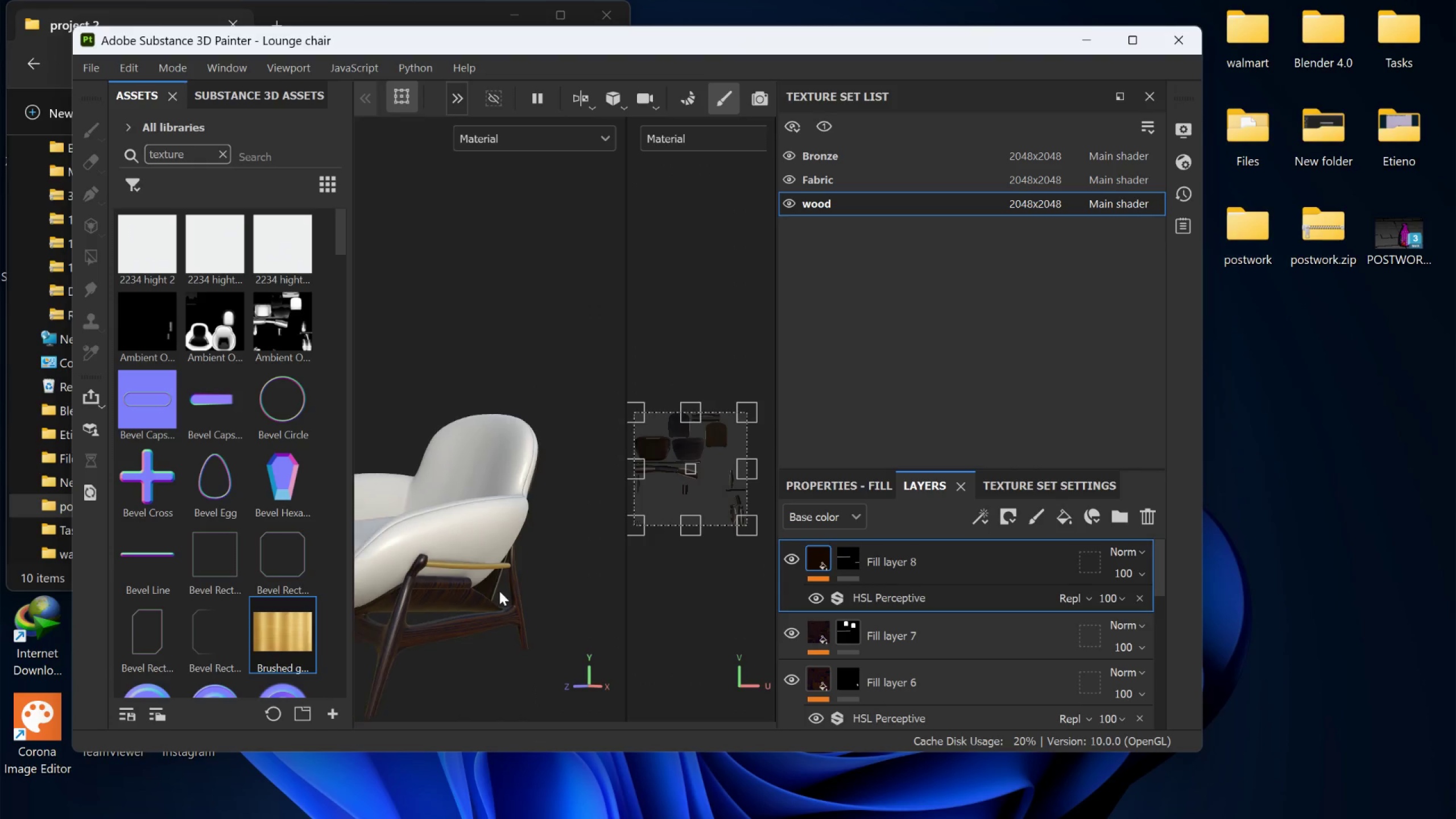 
hold_key(key=AltLeft, duration=1.51)
 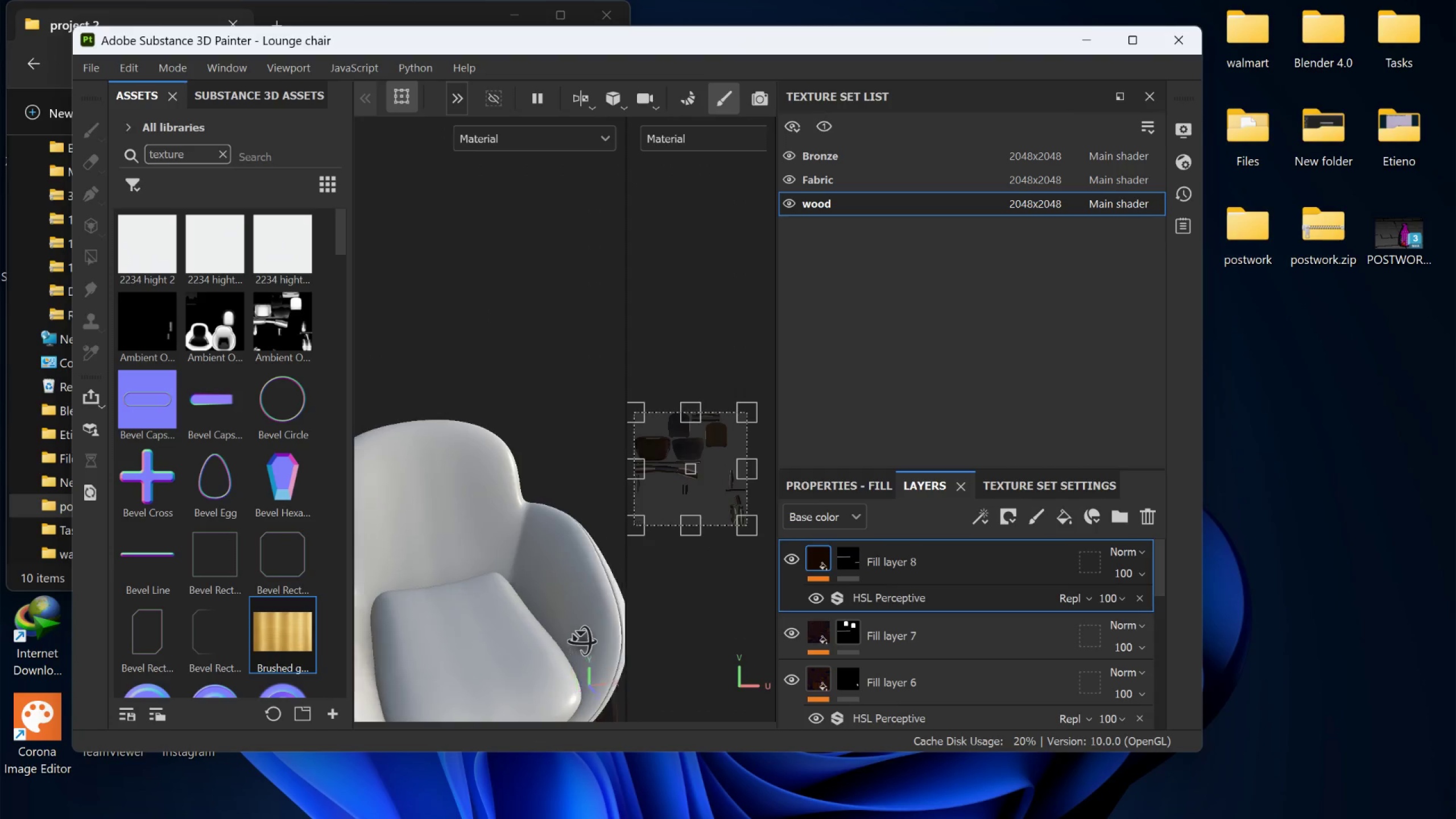 
hold_key(key=AltLeft, duration=1.52)
 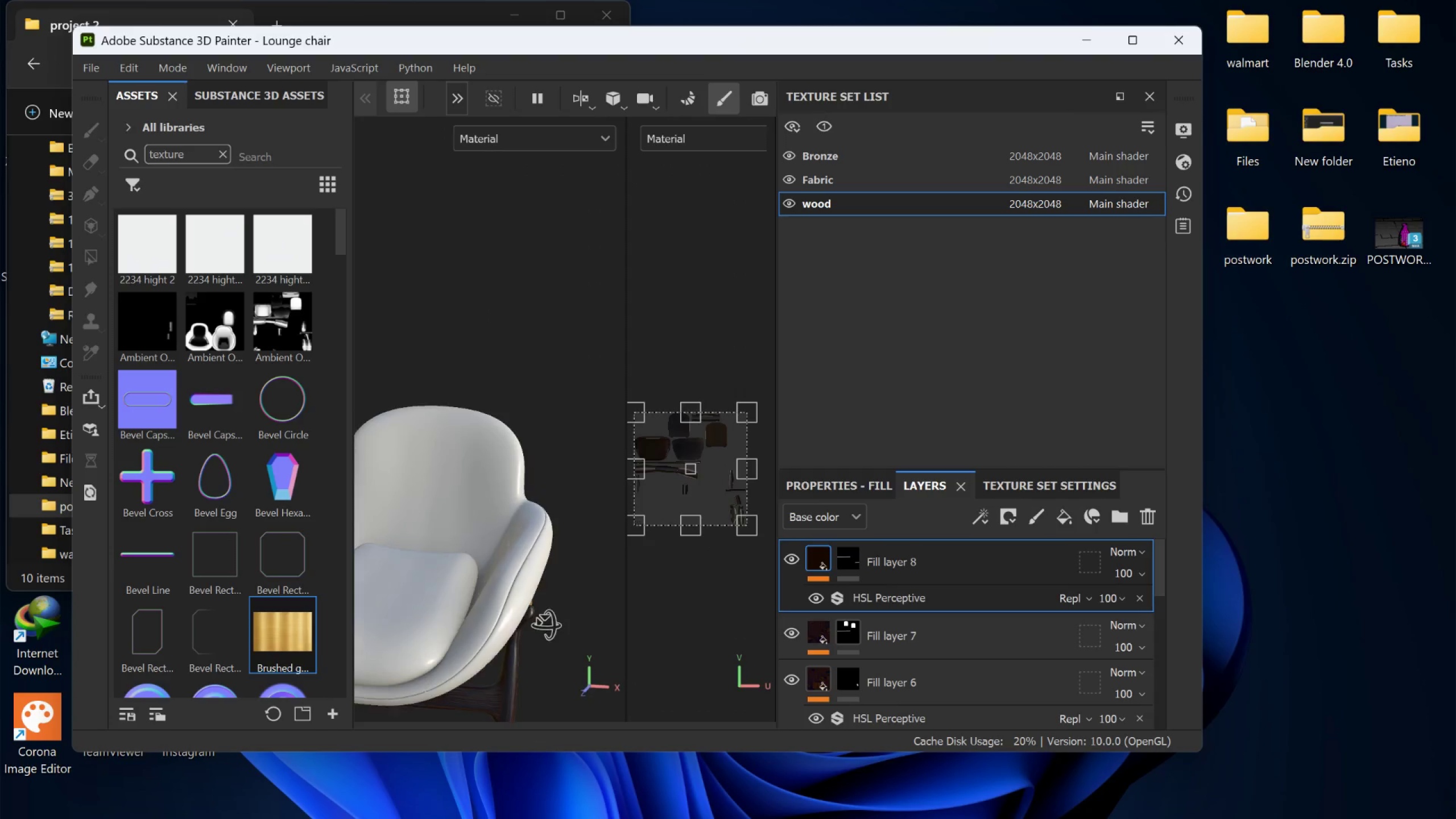 
key(Alt+AltLeft)
 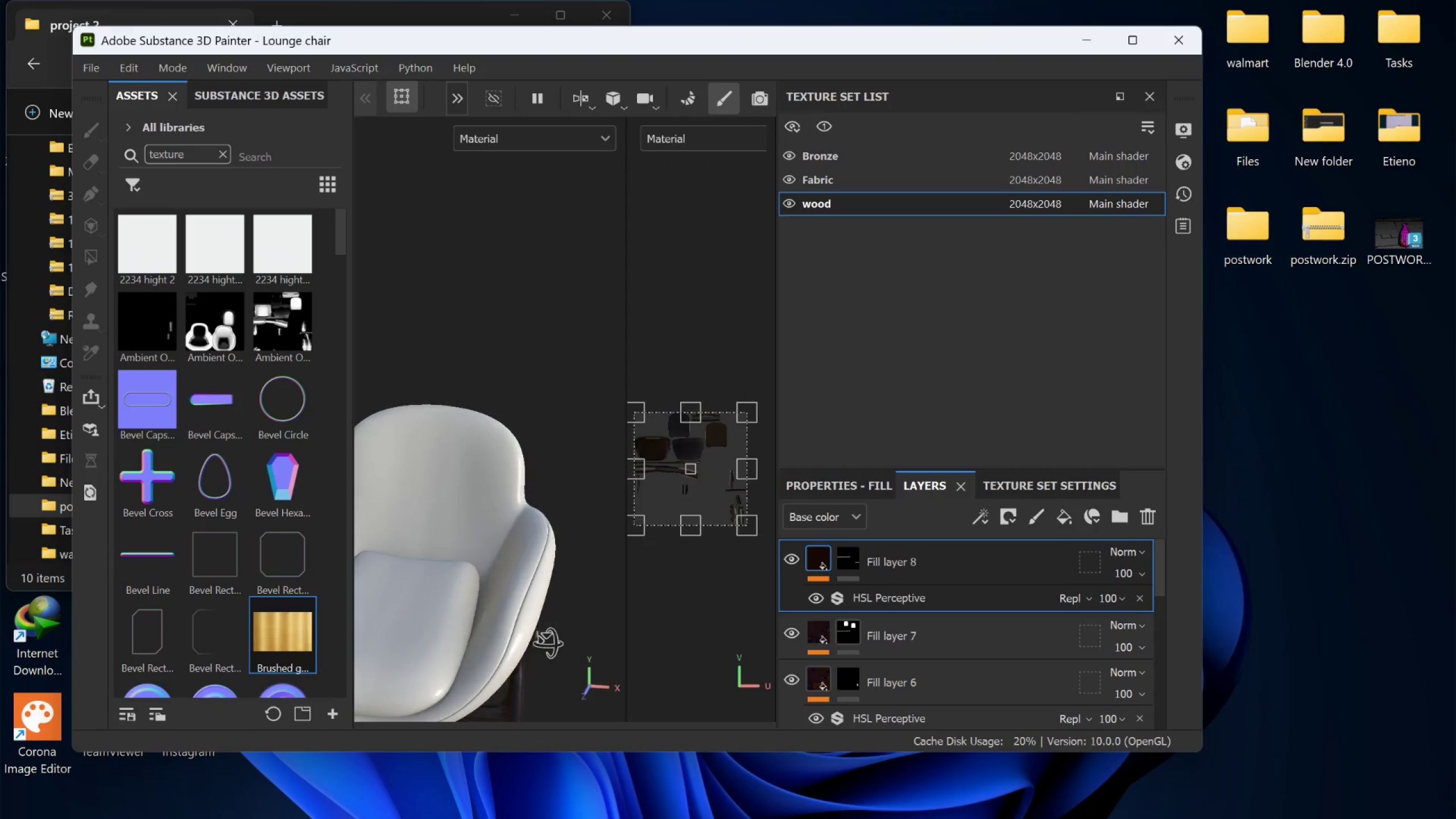 
key(Alt+AltLeft)
 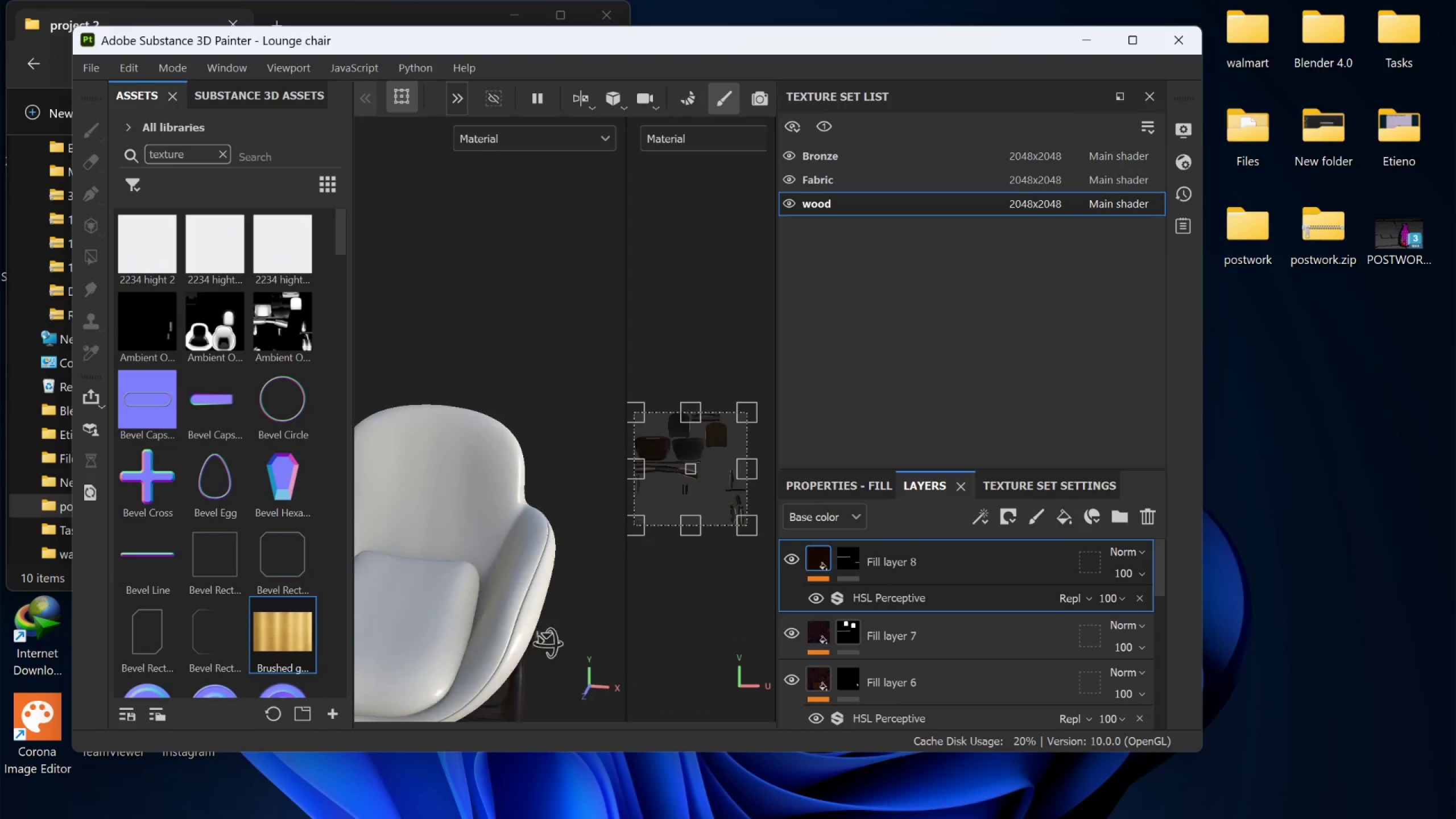 
key(Alt+AltLeft)
 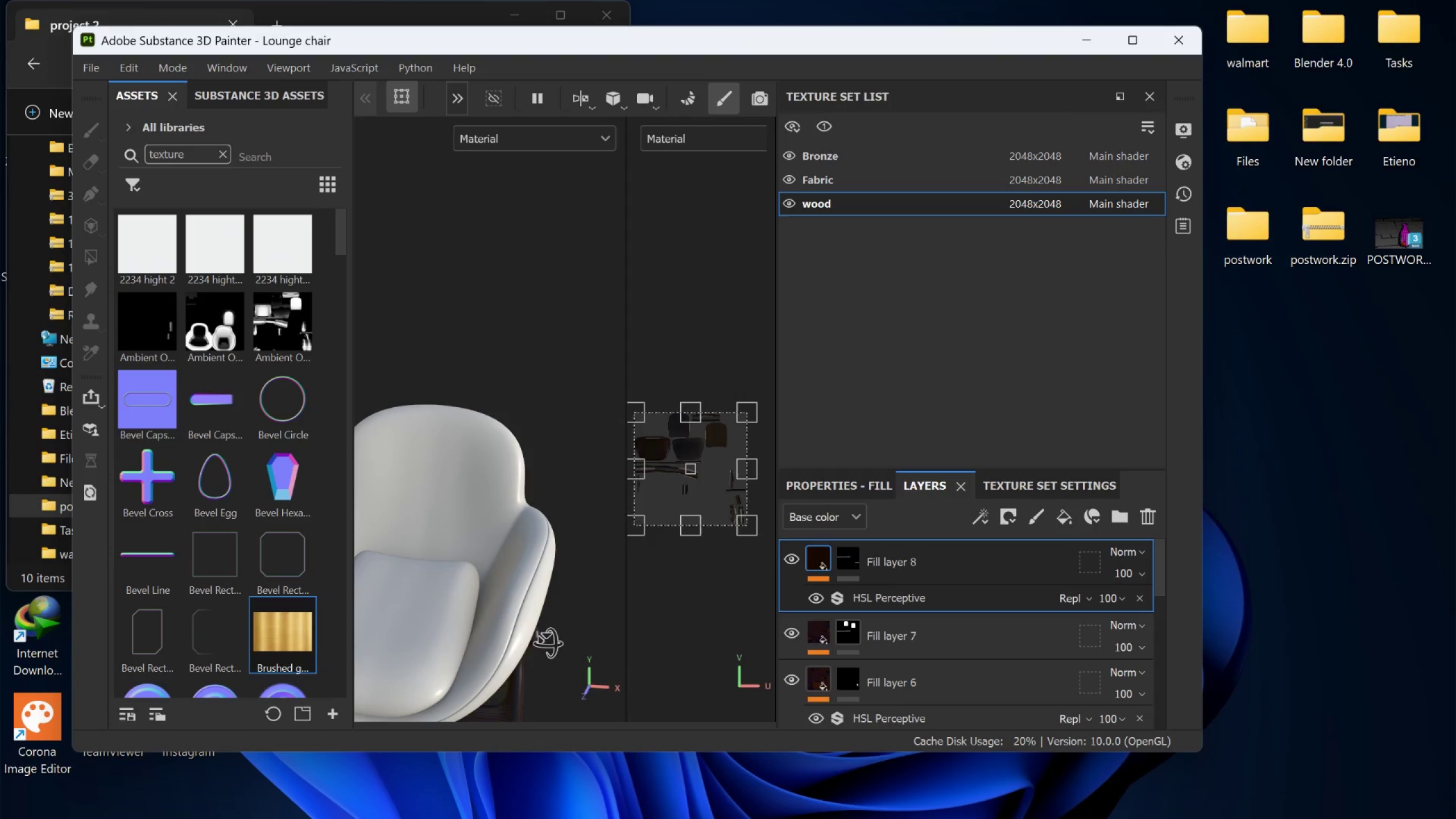 
key(Alt+AltLeft)
 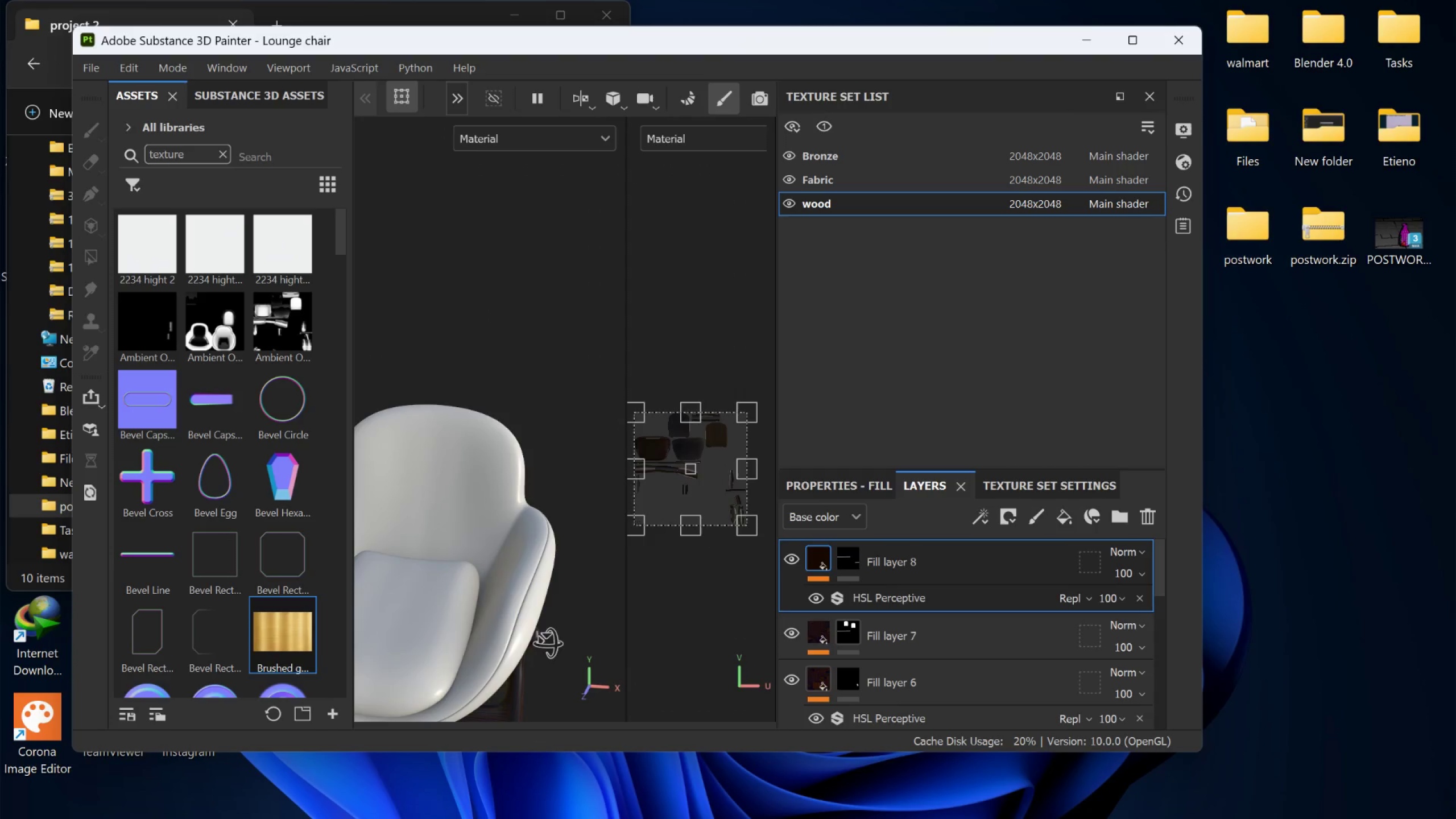 
key(Alt+AltLeft)
 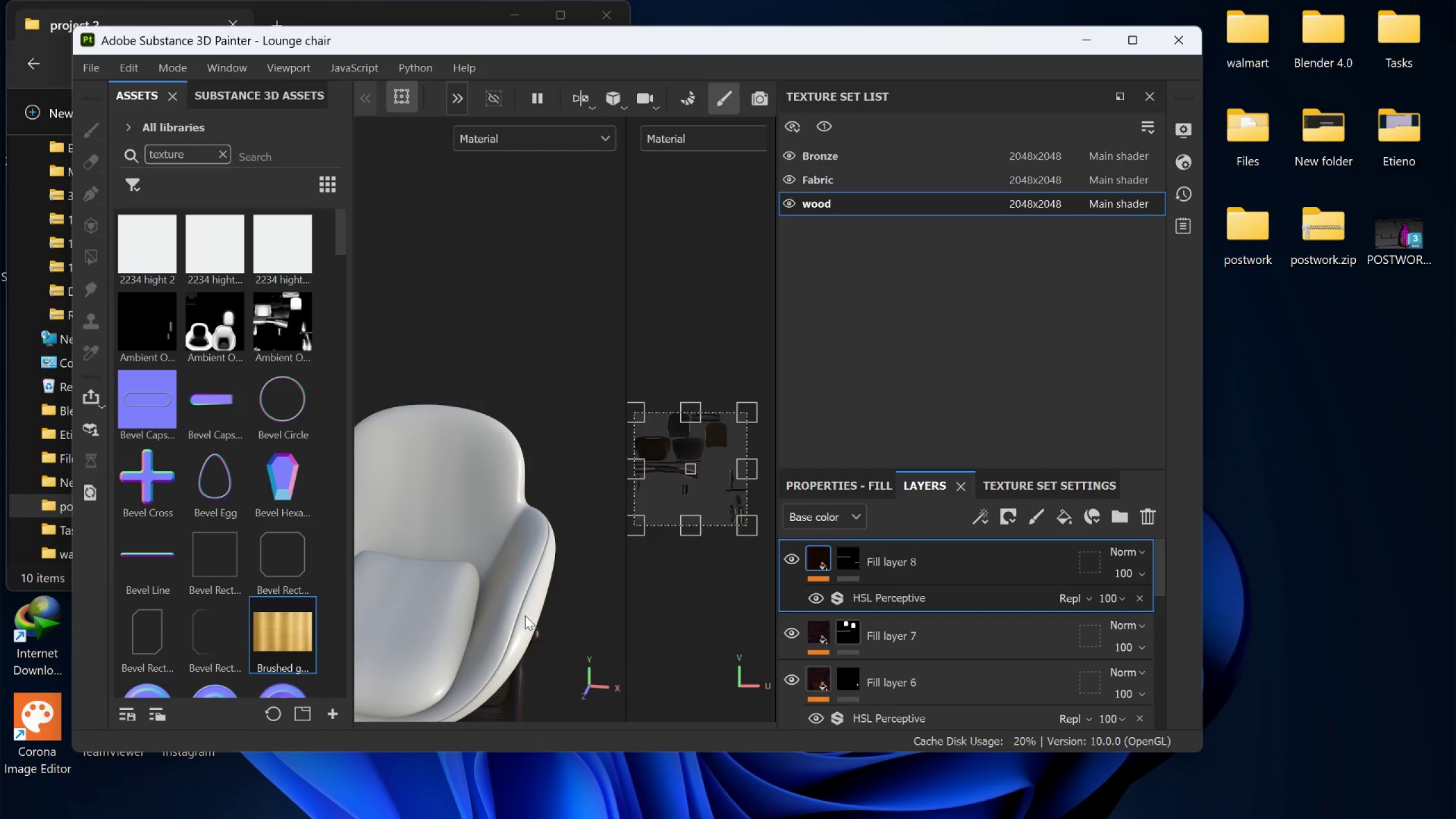 
hold_key(key=AltLeft, duration=0.89)
left_click_drag(start_coordinate=[524, 607], to_coordinate=[466, 552])
 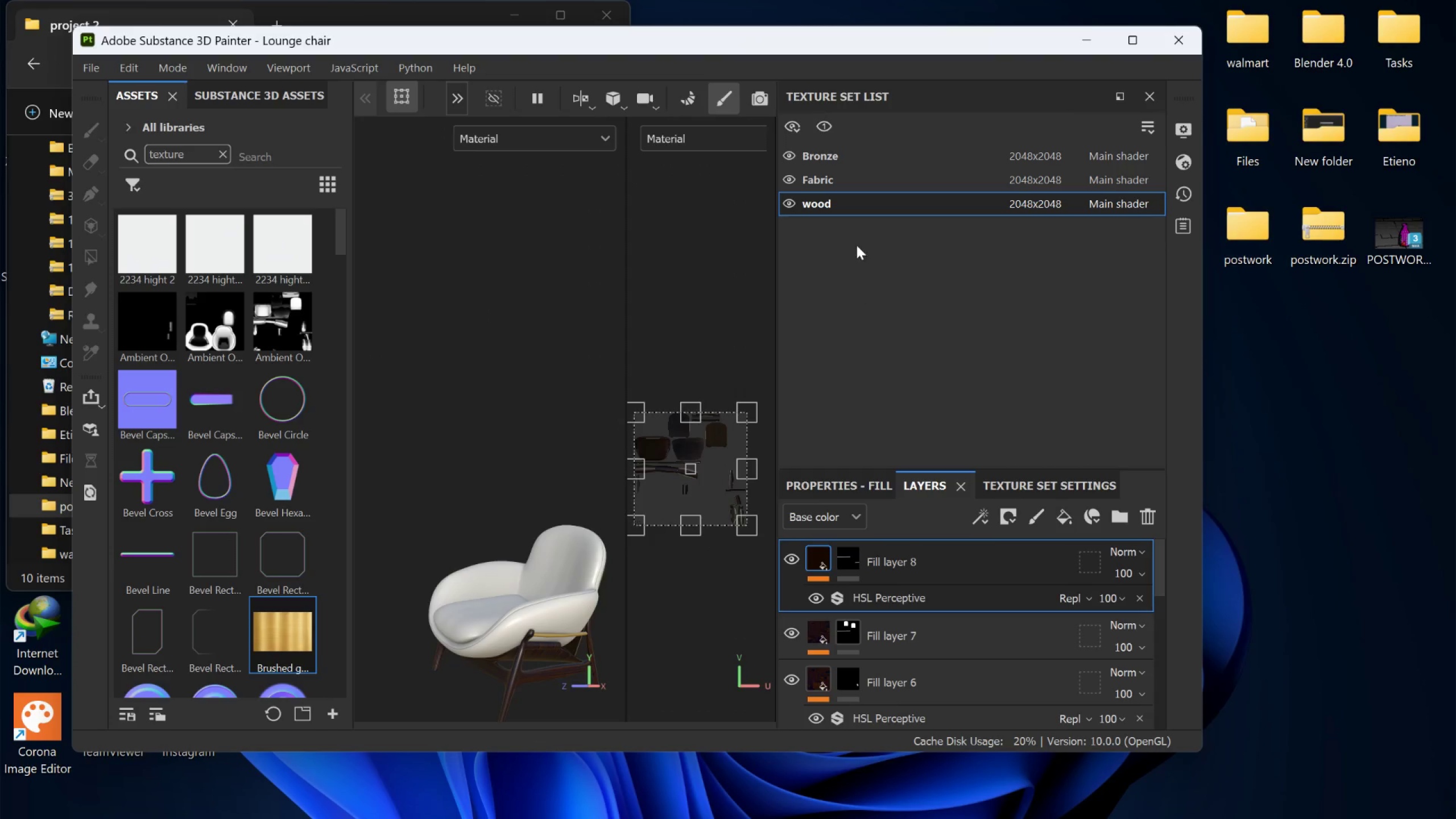 
scroll: coordinate [525, 614], scroll_direction: down, amount: 7.0
 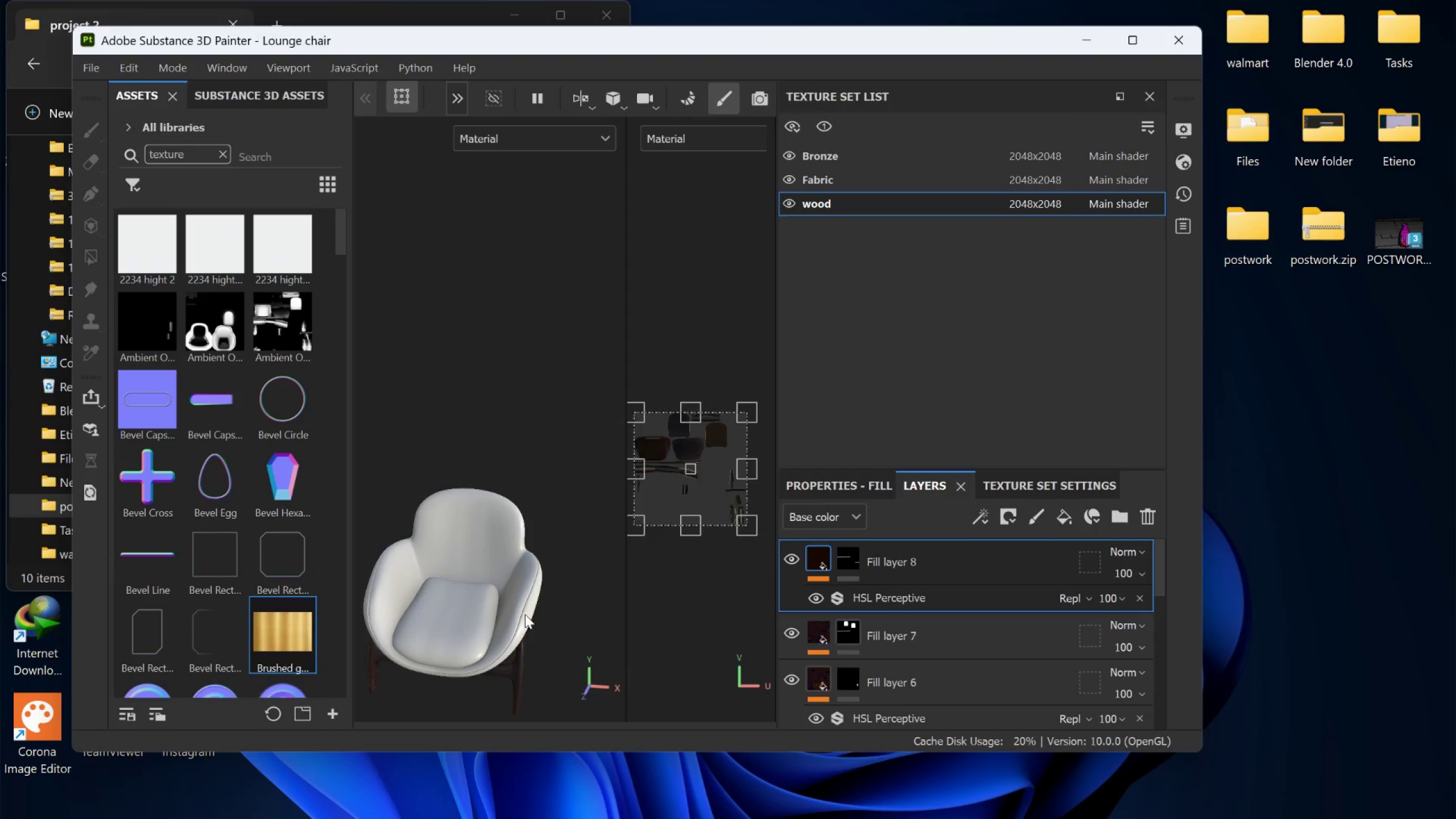 
left_click([855, 187])
 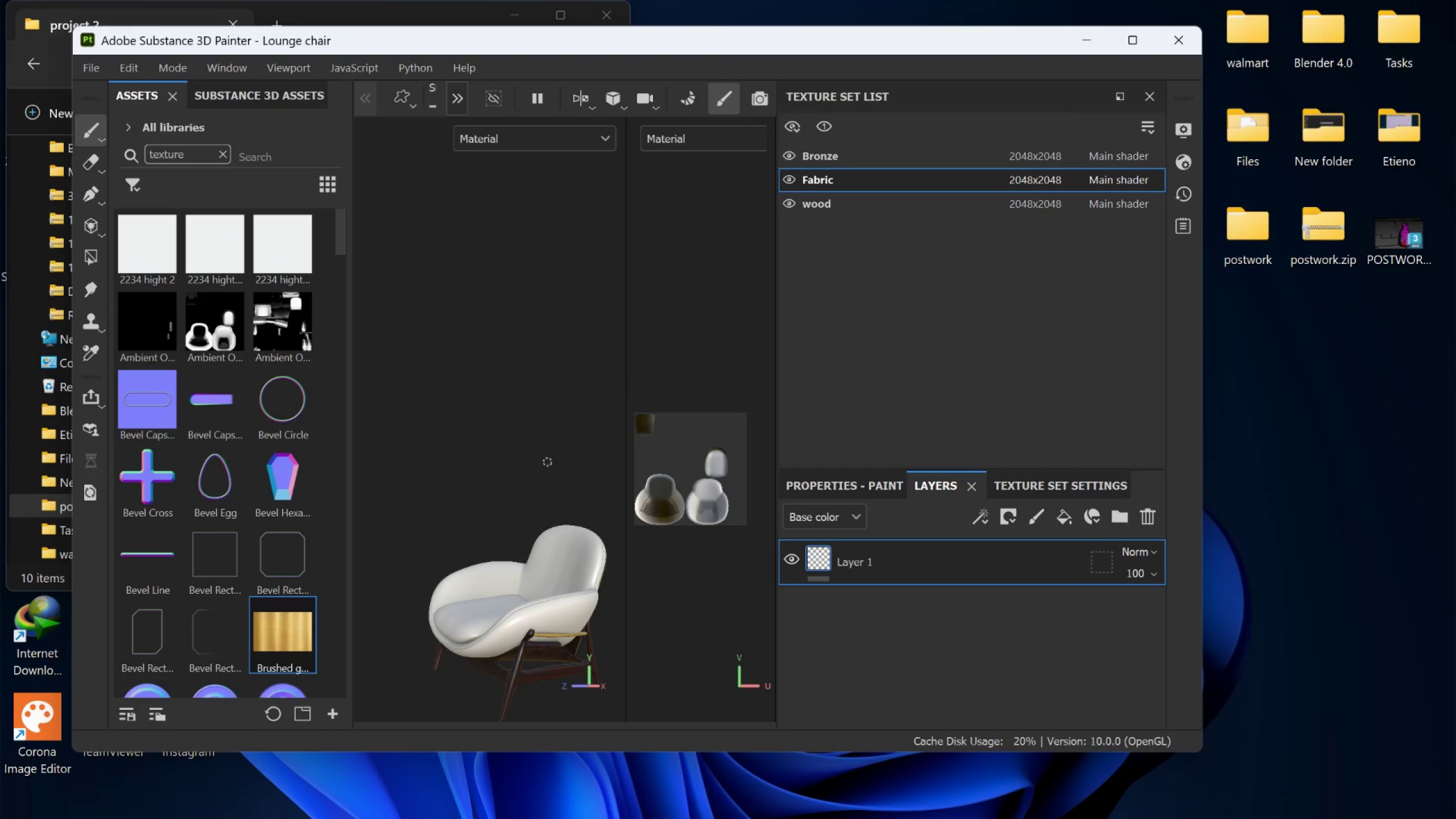 
hold_key(key=AltLeft, duration=0.47)
left_click_drag(start_coordinate=[570, 582], to_coordinate=[504, 524])
 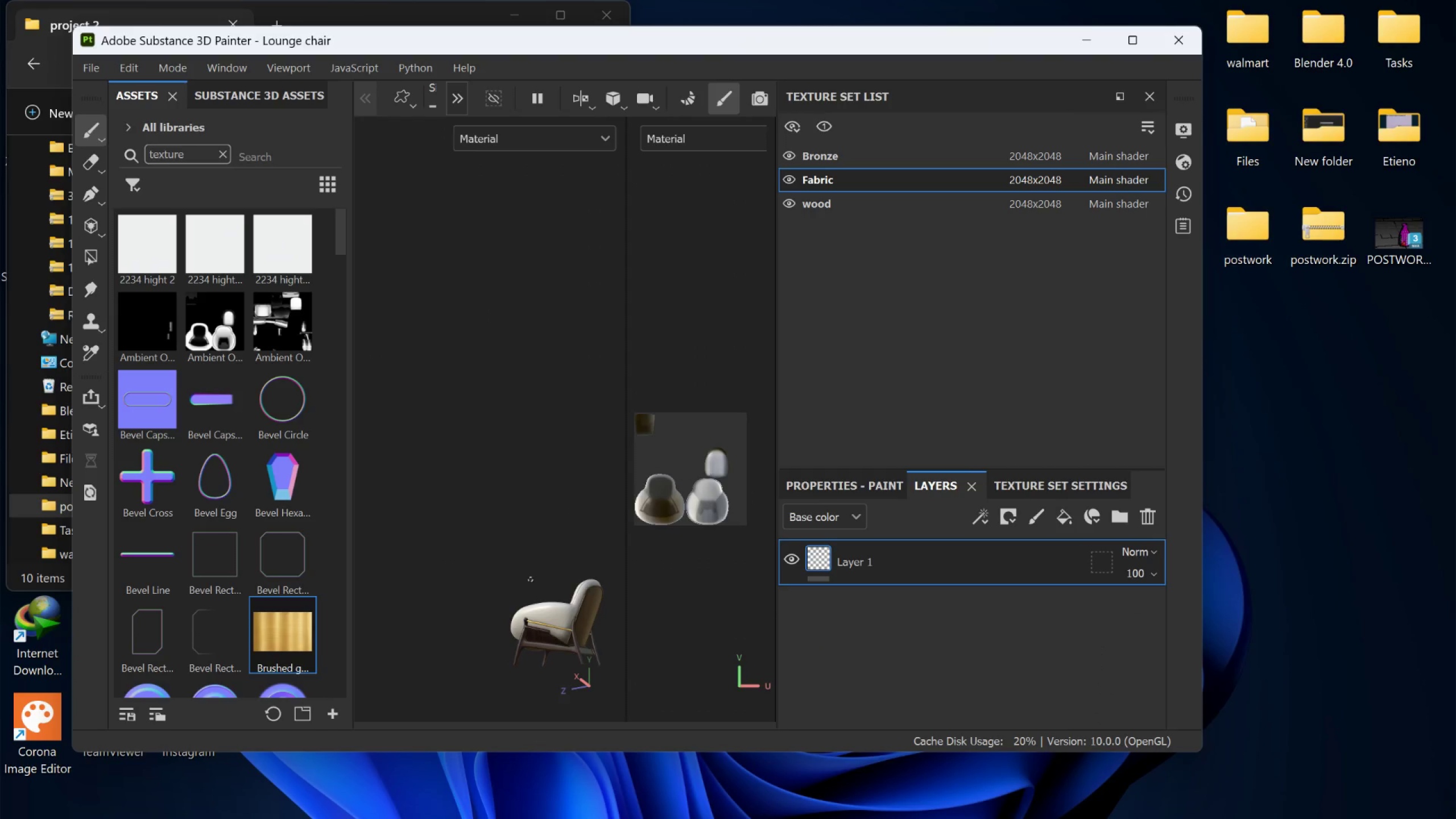 
scroll: coordinate [534, 590], scroll_direction: down, amount: 11.0
 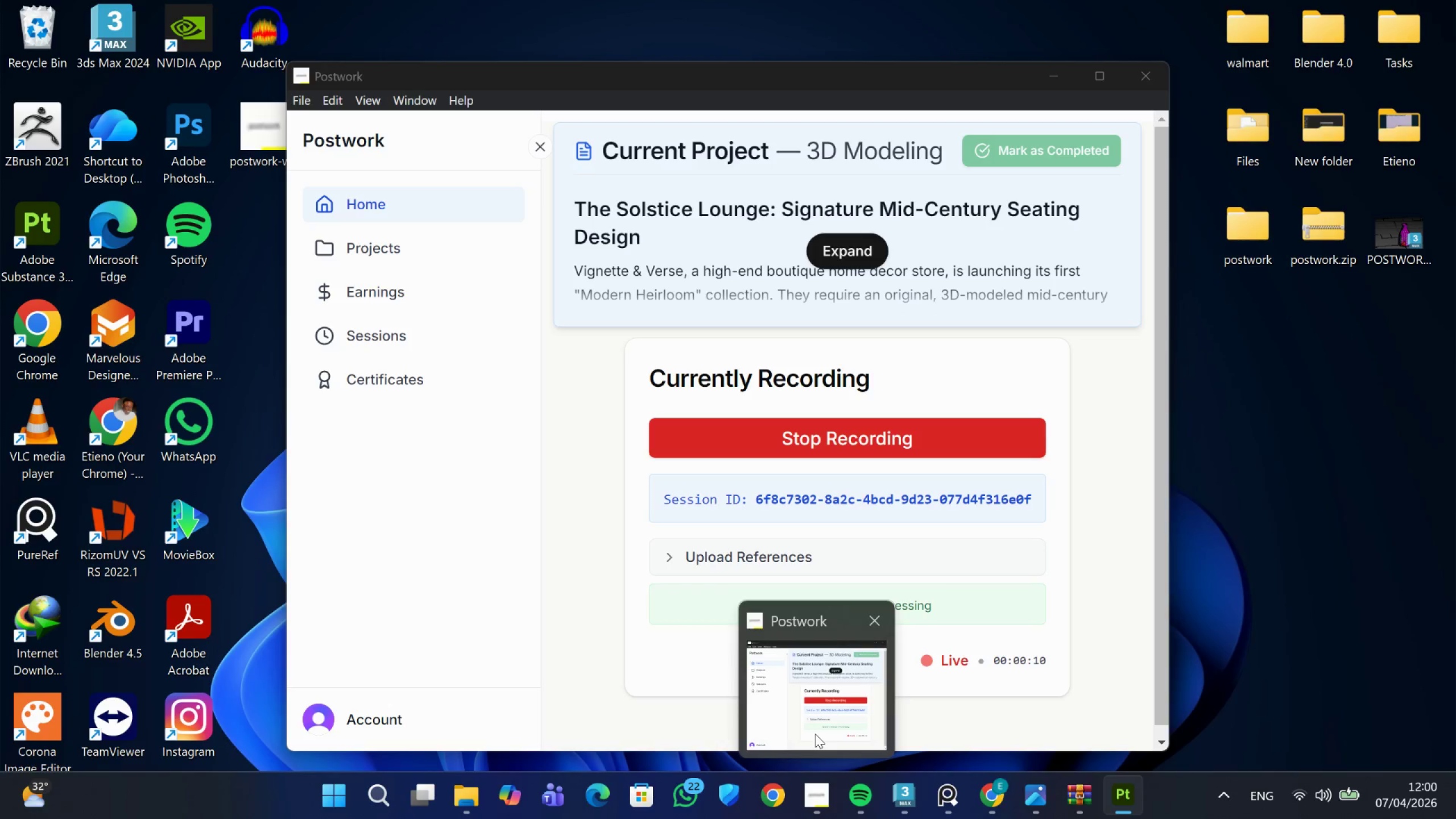 
left_click([812, 734])